 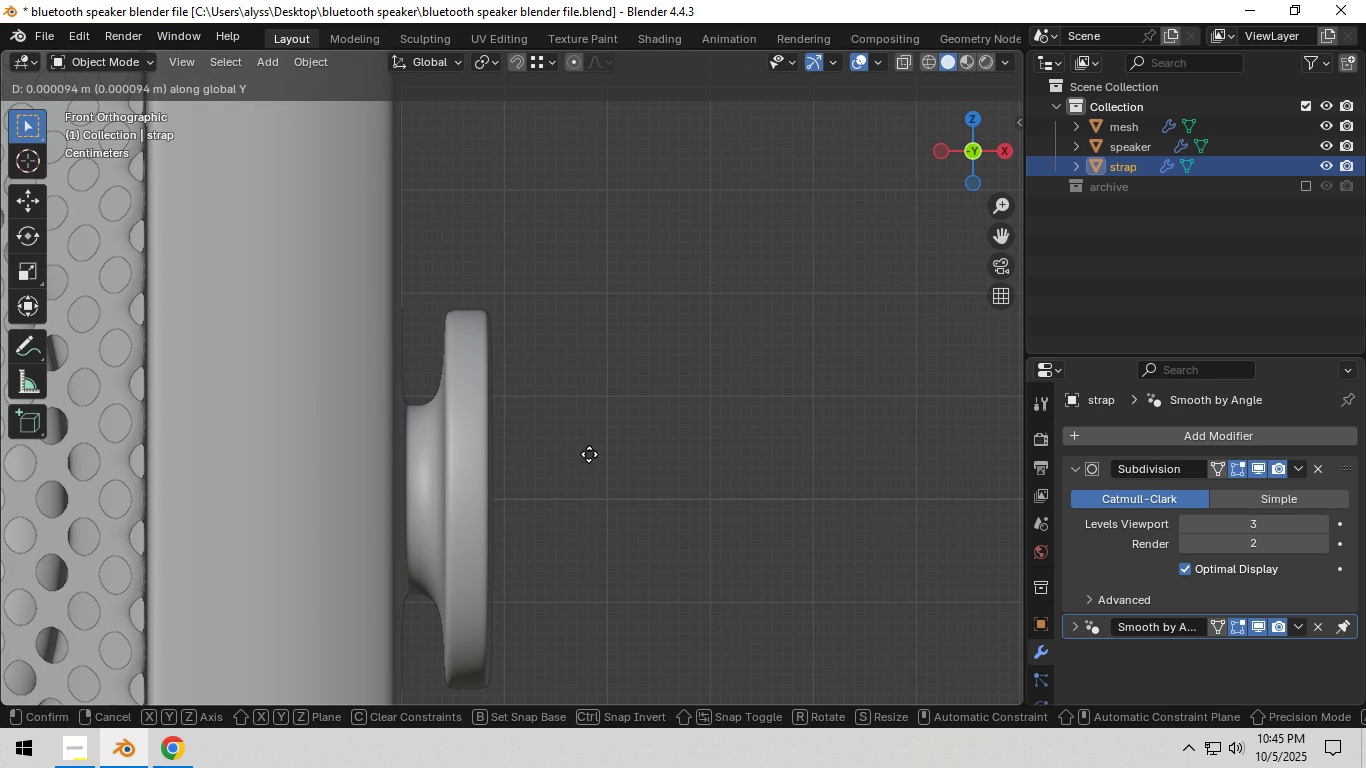 
right_click([661, 454])
 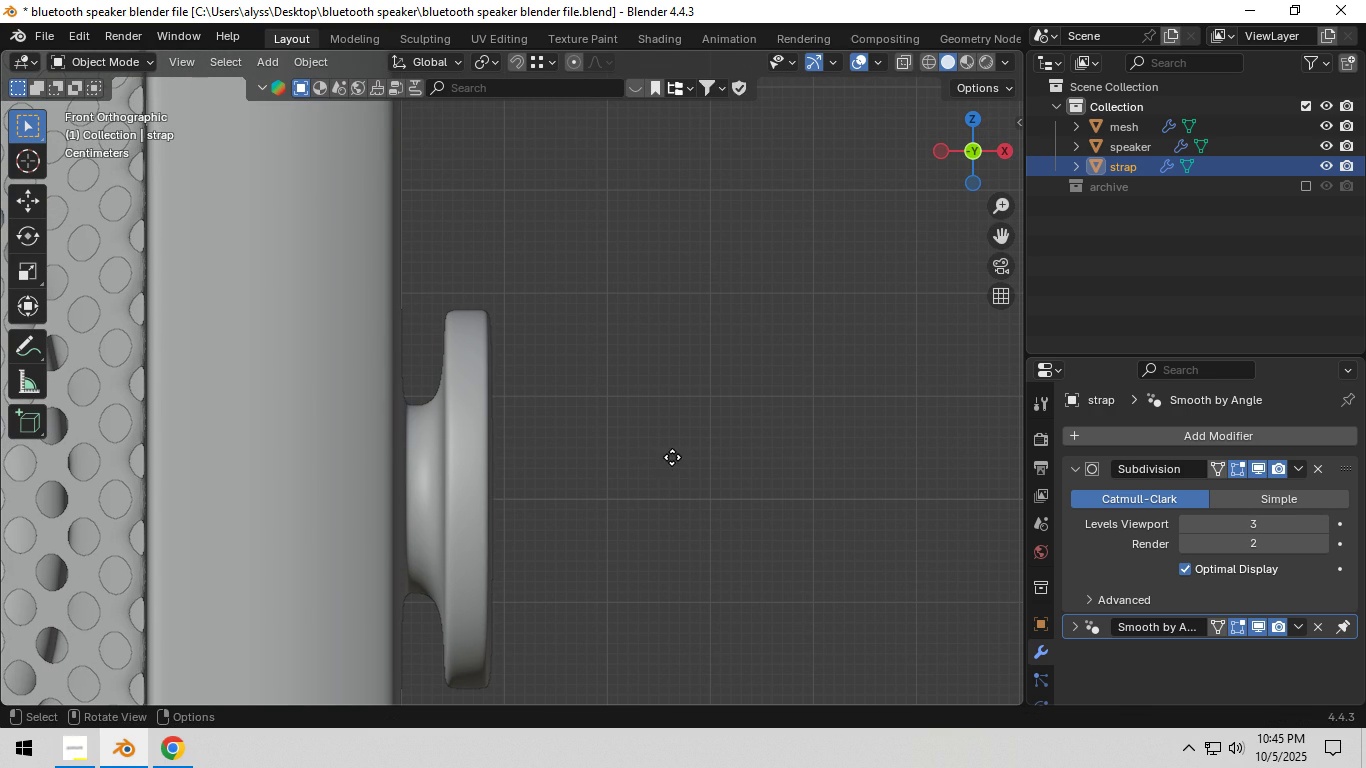 
type(gx)
 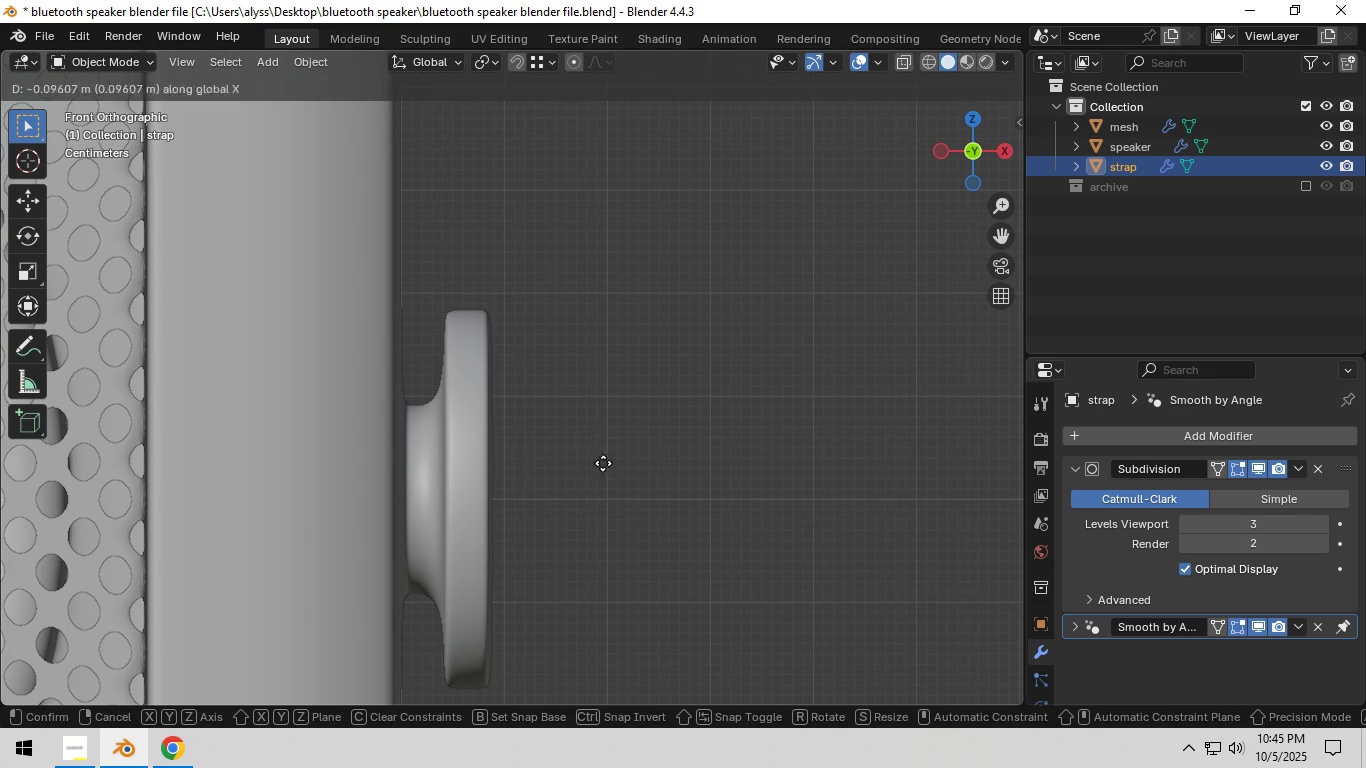 
right_click([609, 463])
 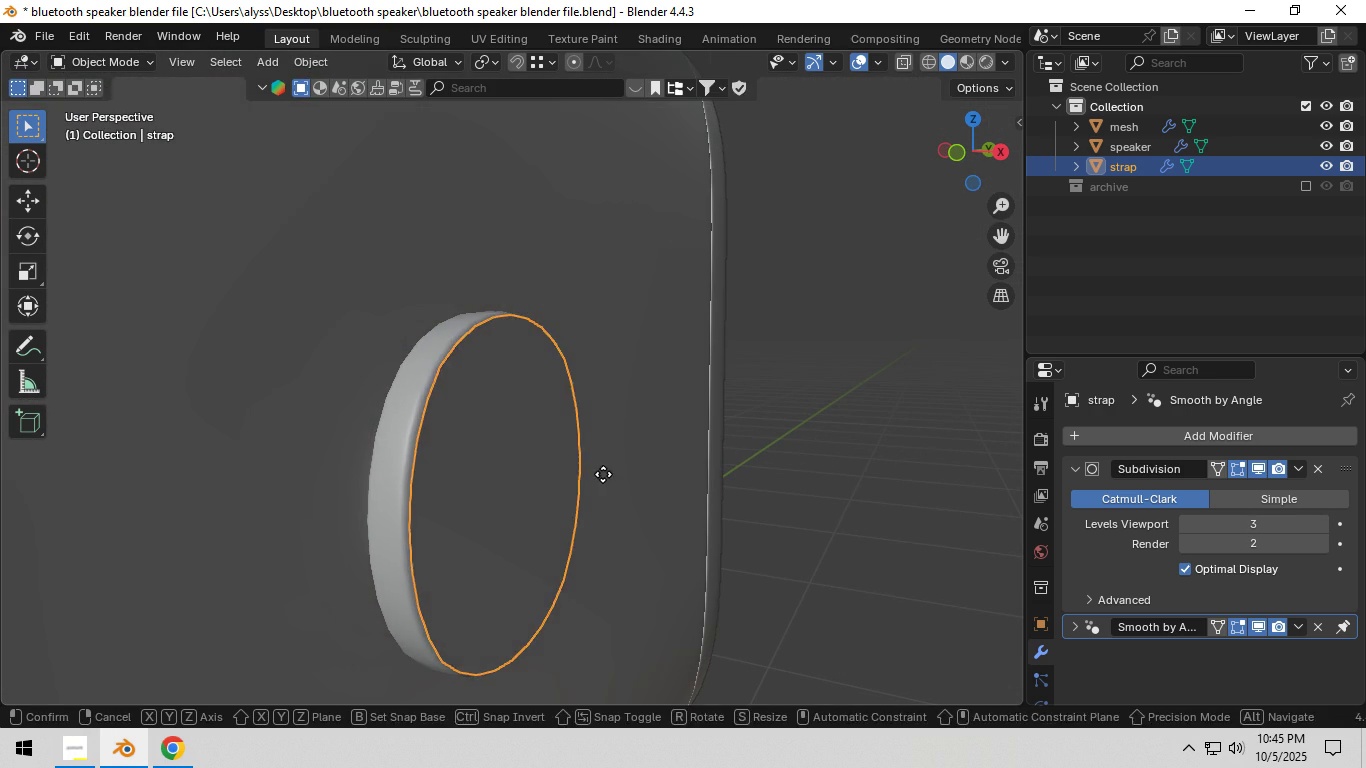 
type(gx)
 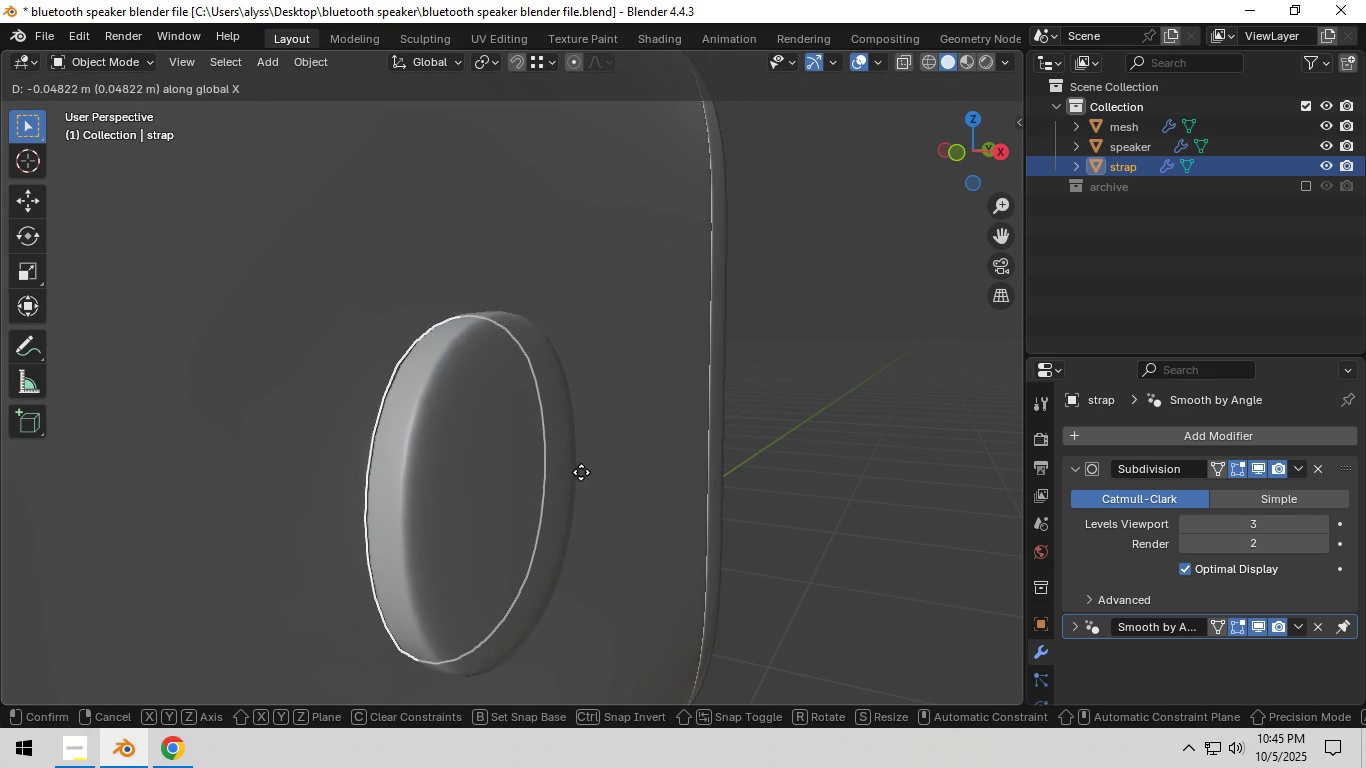 
right_click([581, 472])
 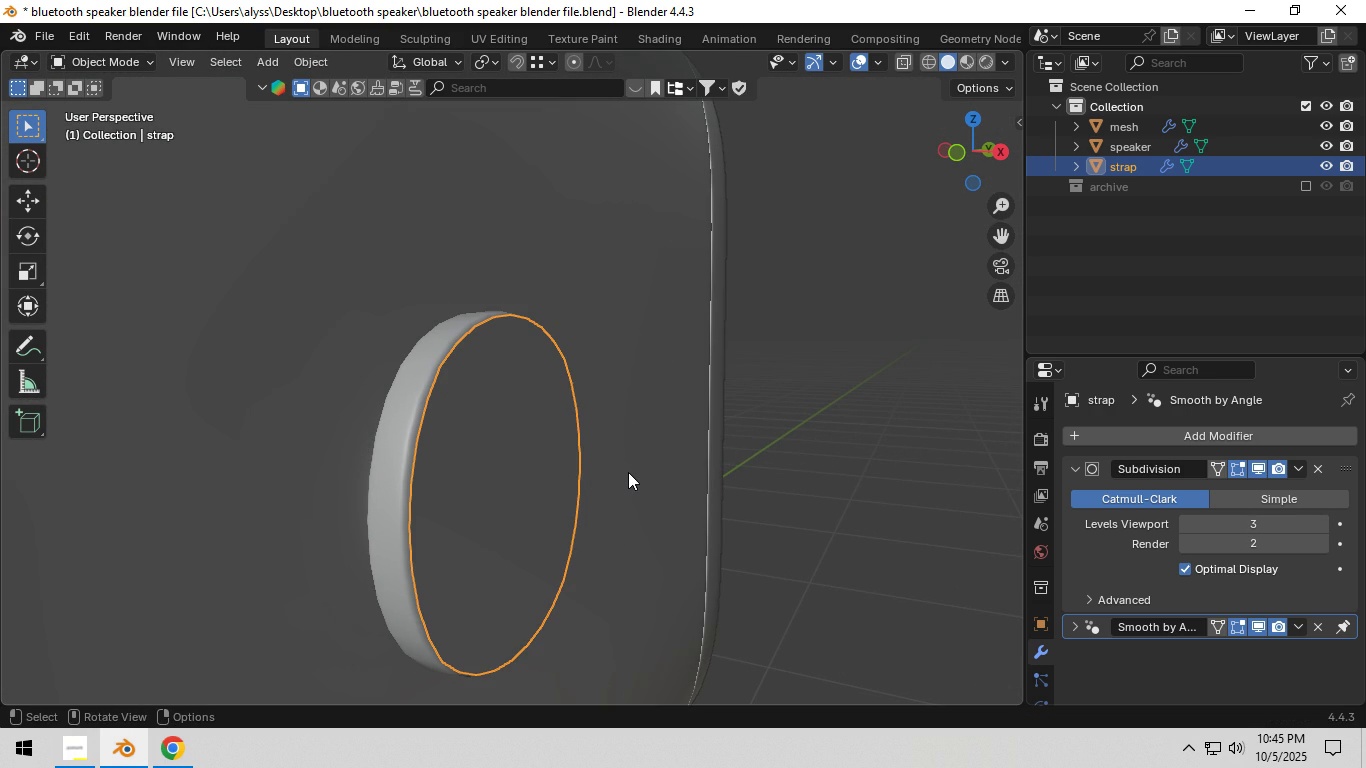 
scroll: coordinate [628, 472], scroll_direction: up, amount: 1.0
 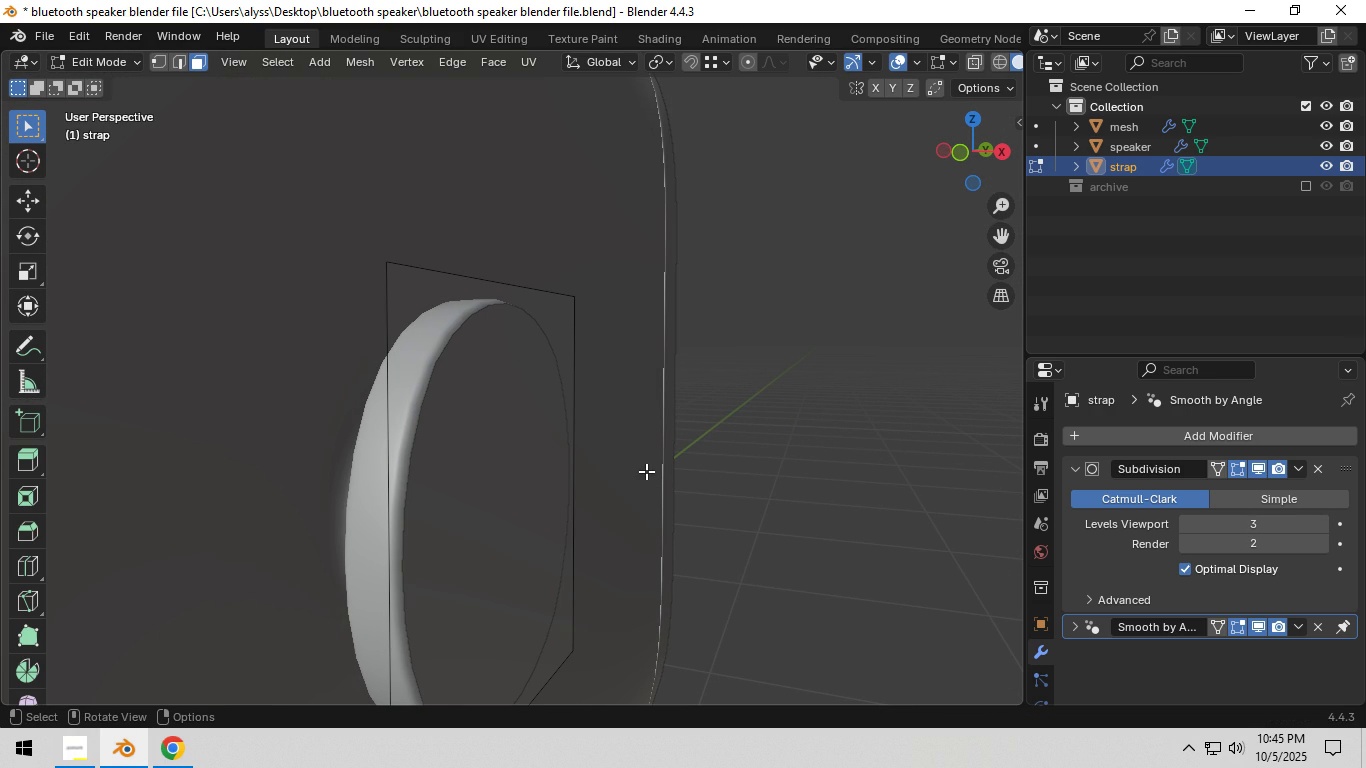 
key(Tab)
type(gxagx)